 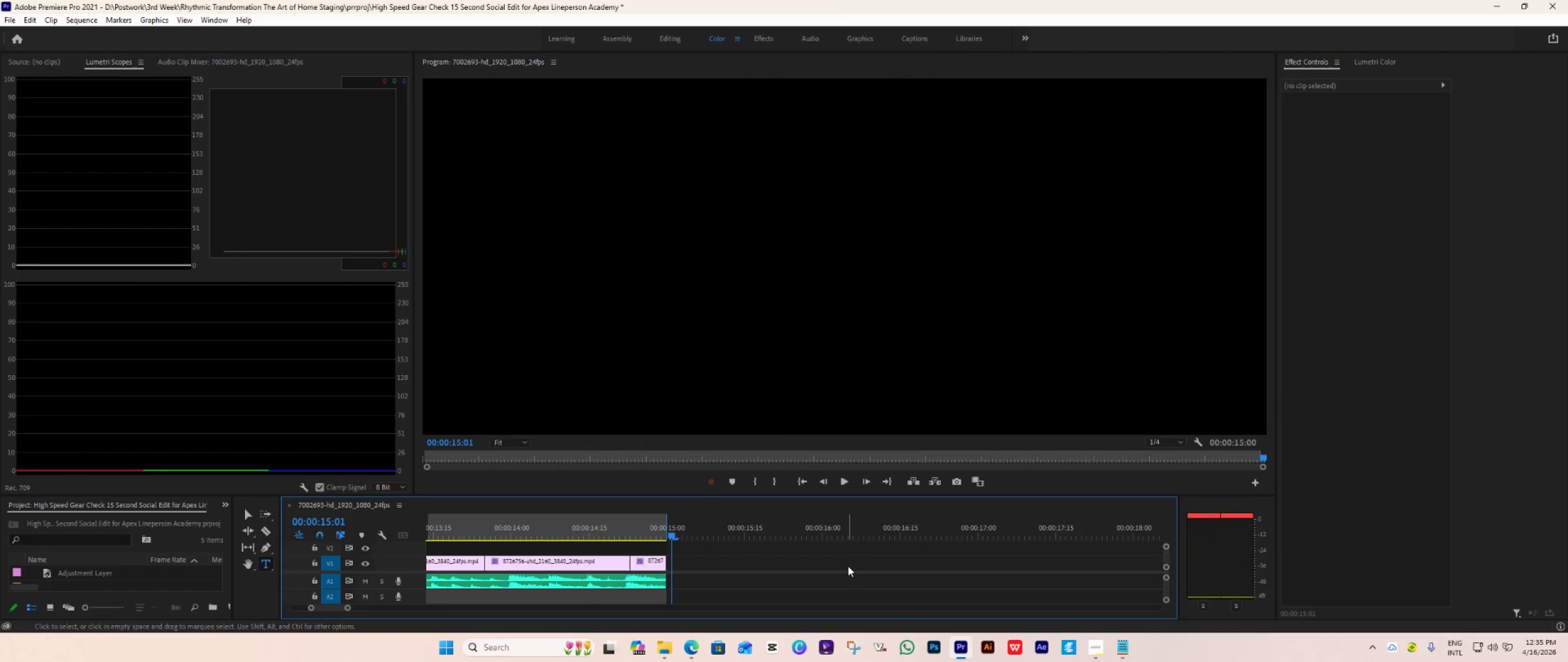 
left_click_drag(start_coordinate=[676, 533], to_coordinate=[665, 538])
 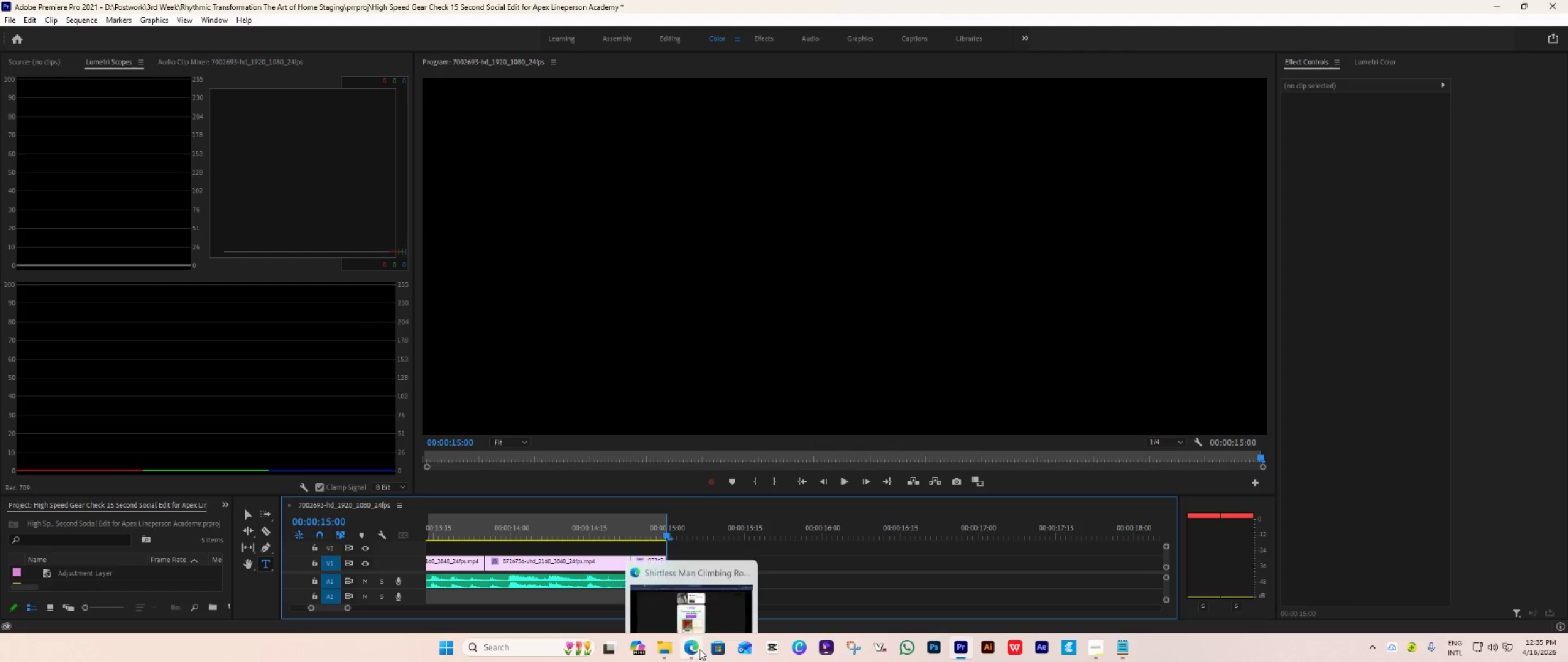 
left_click([670, 649])
 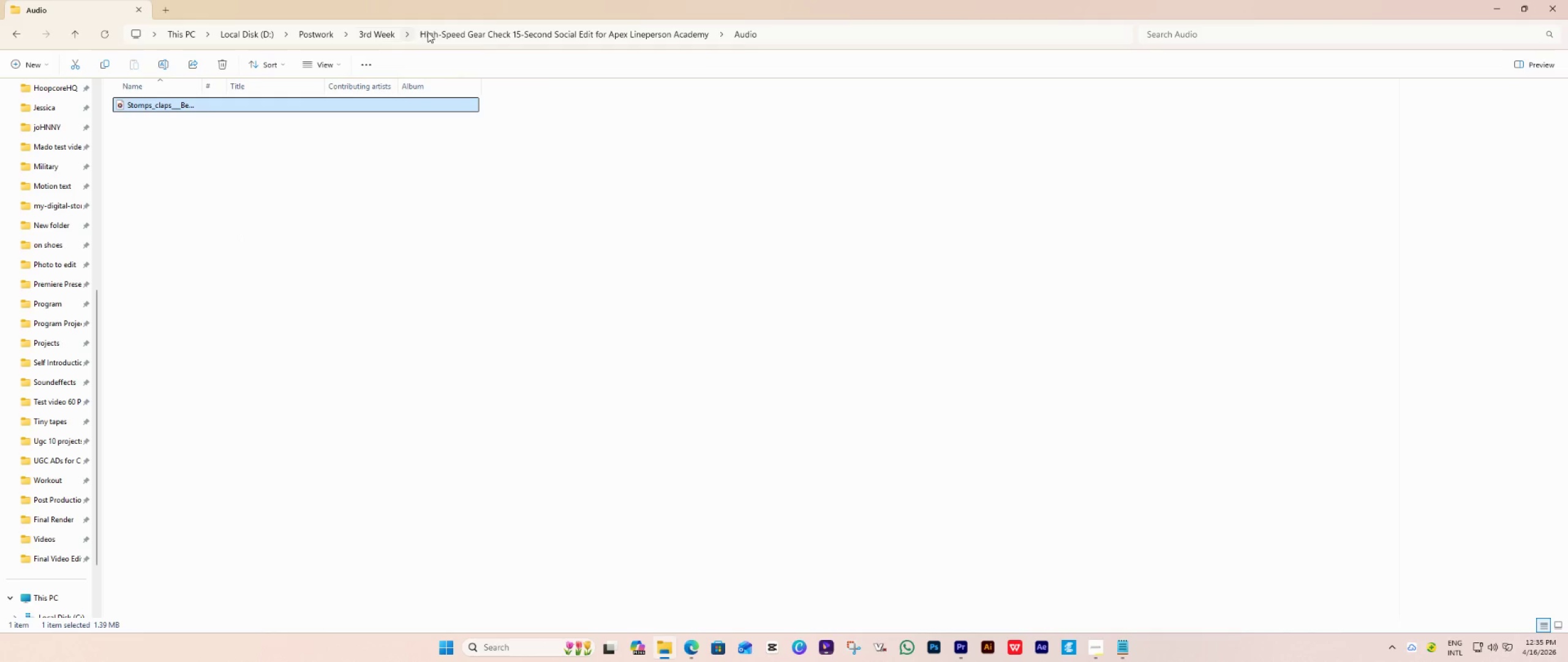 
left_click([429, 32])
 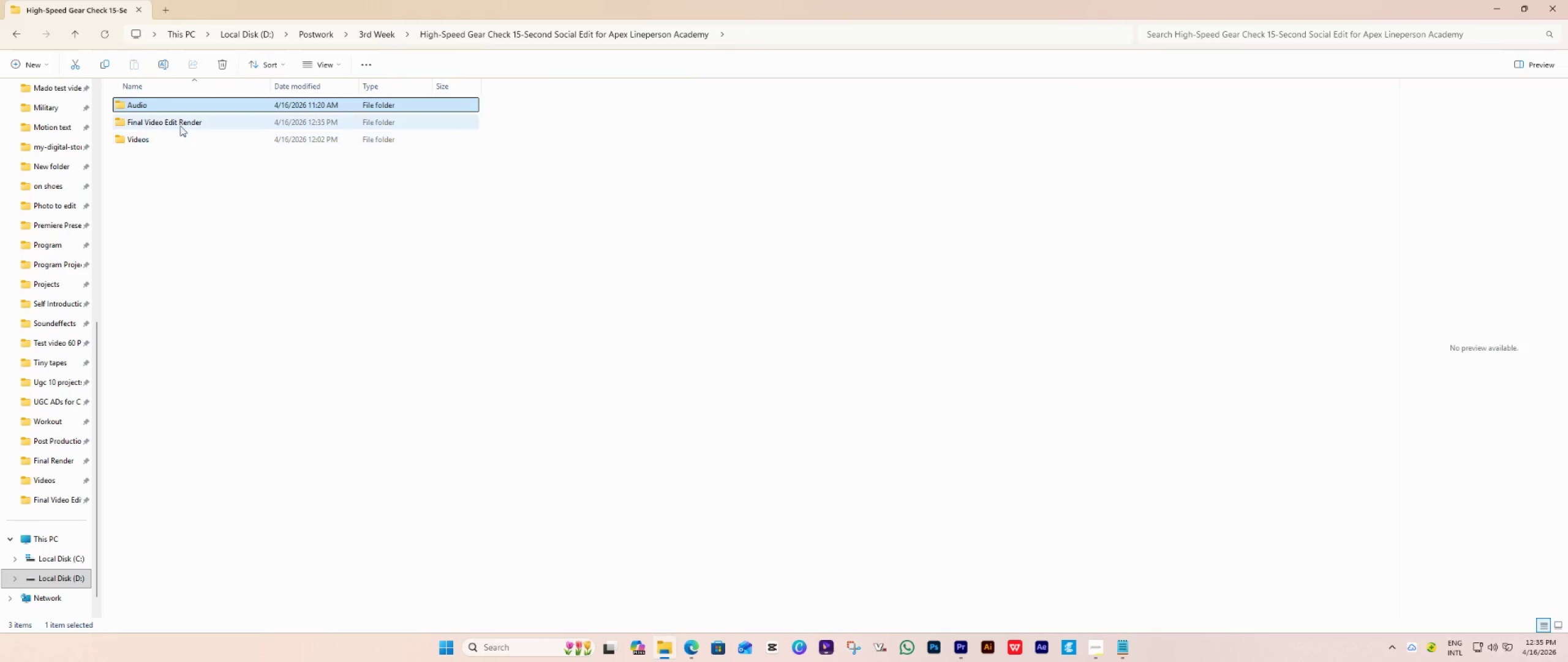 
double_click([184, 123])
 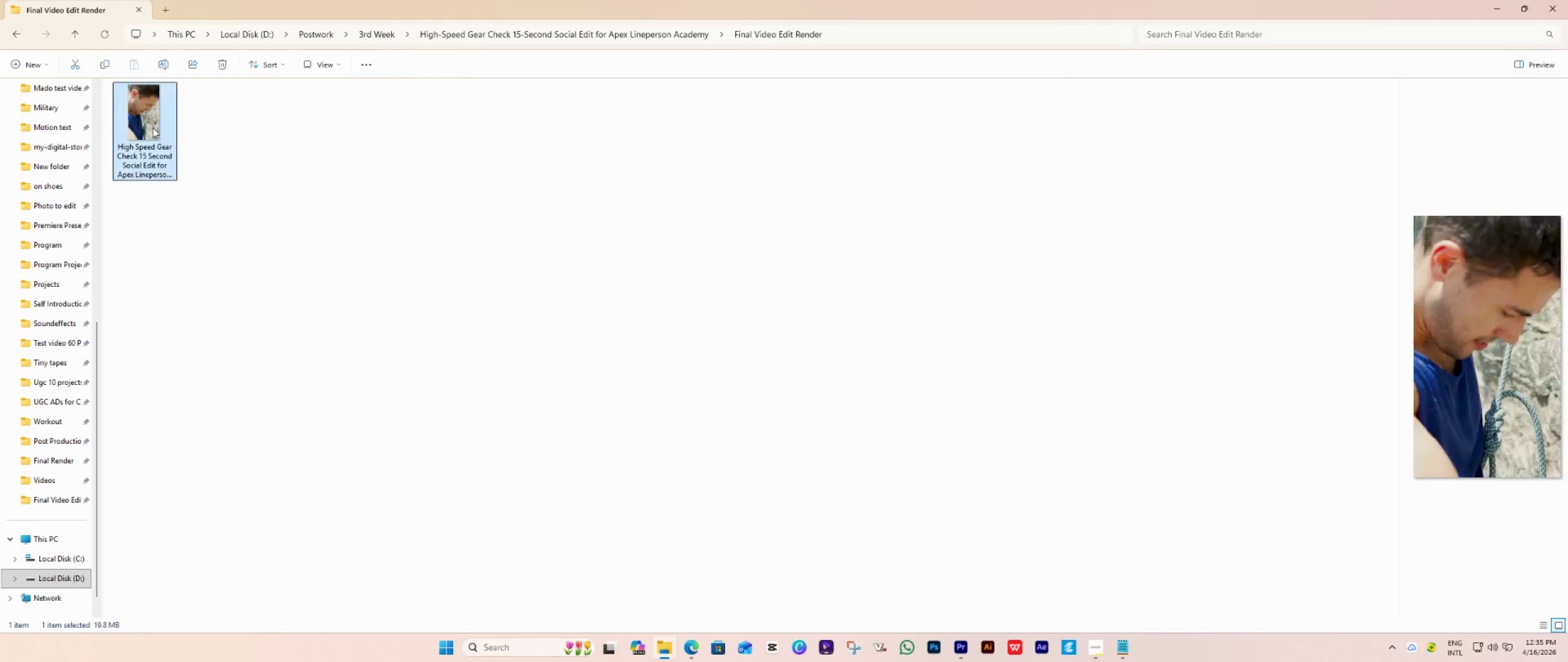 
double_click([153, 127])
 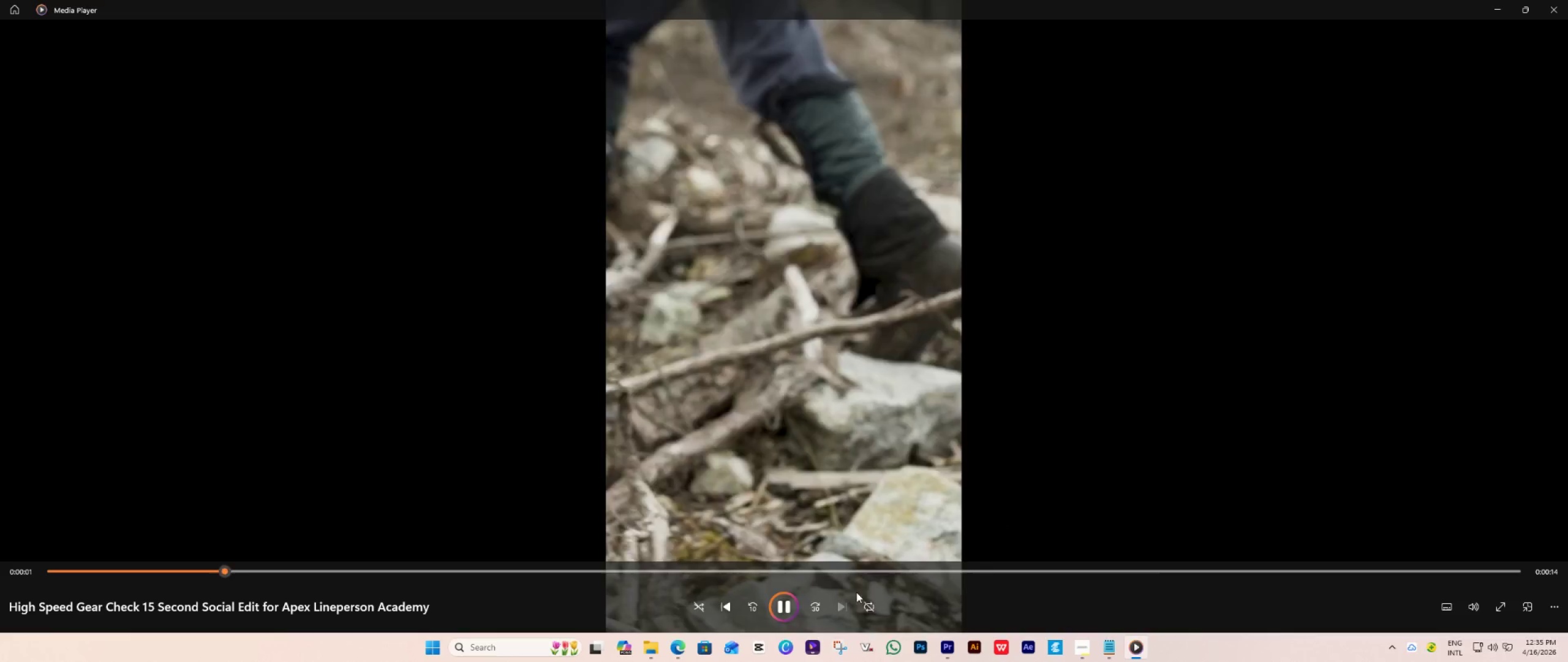 
wait(5.72)
 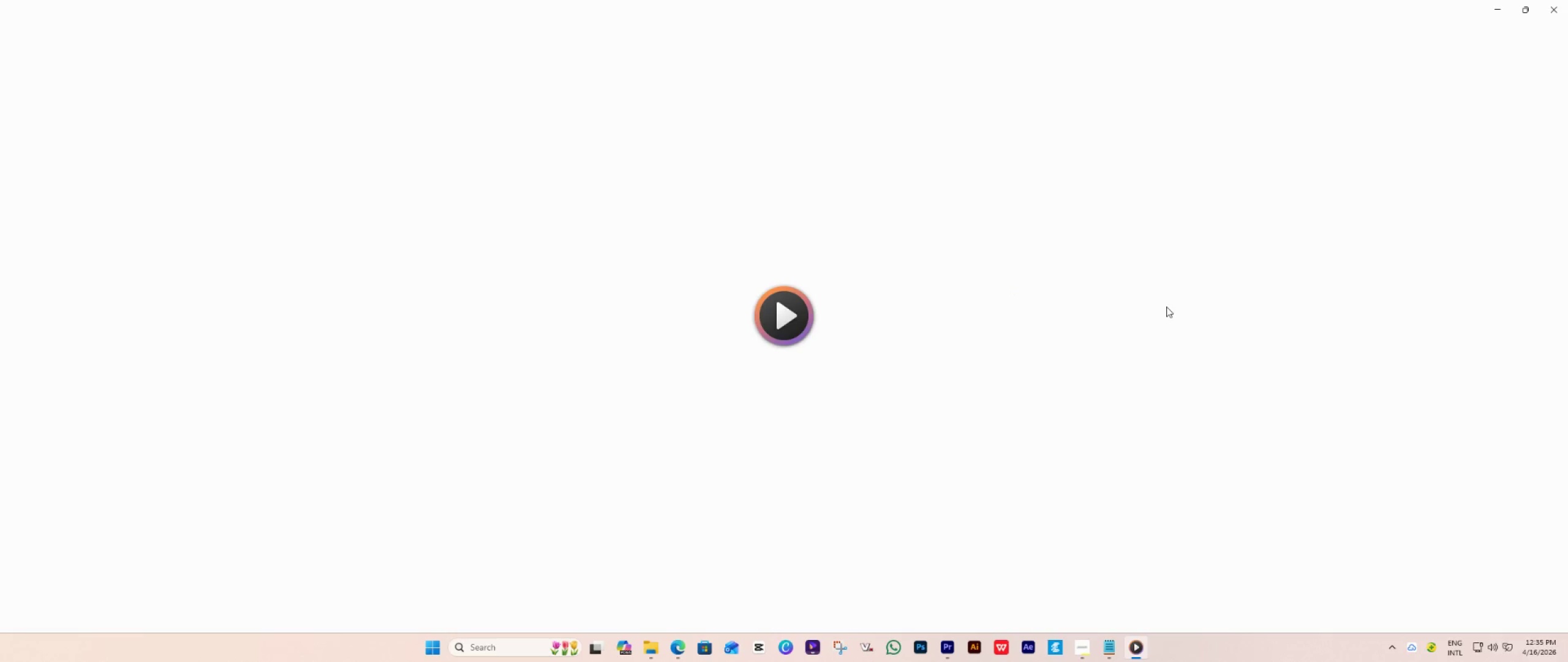 
left_click_drag(start_coordinate=[361, 572], to_coordinate=[1563, 580])
 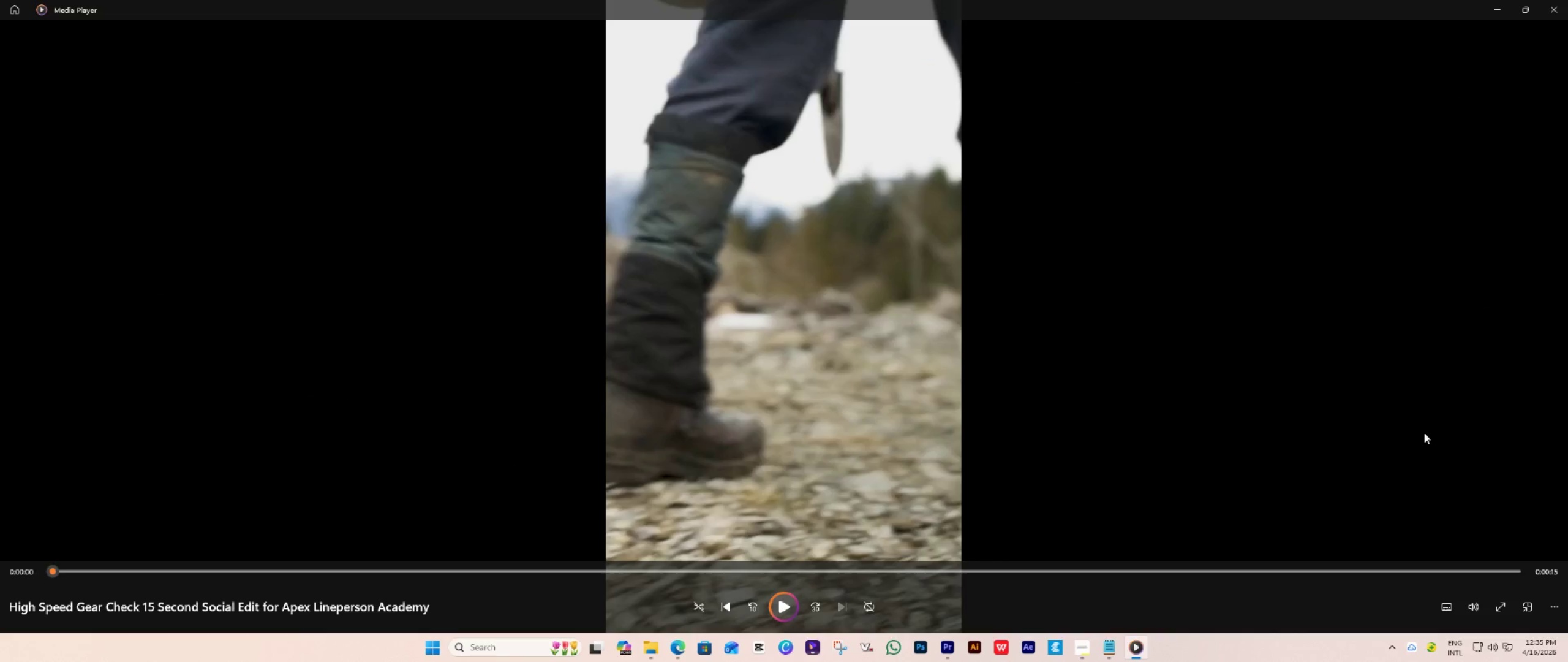 
left_click([1549, 15])
 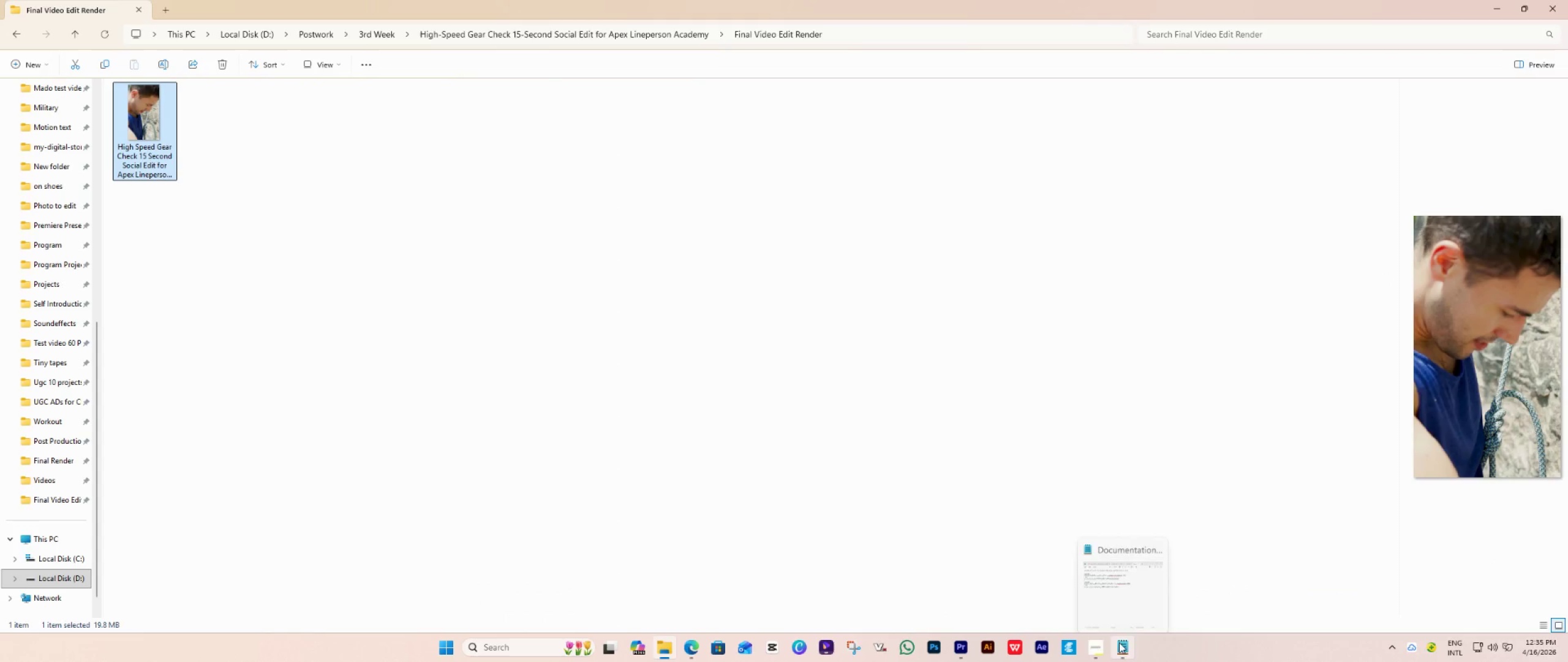 